 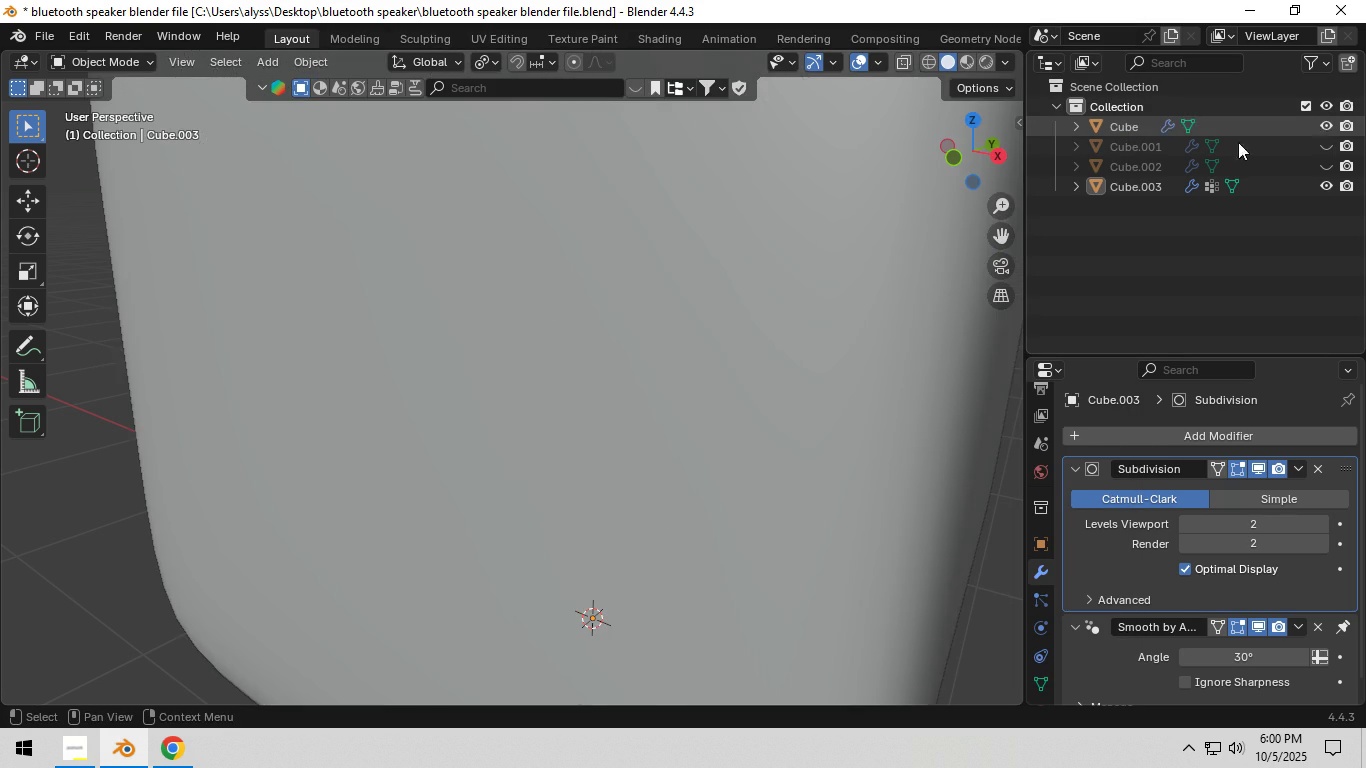 
scroll: coordinate [669, 323], scroll_direction: down, amount: 3.0
 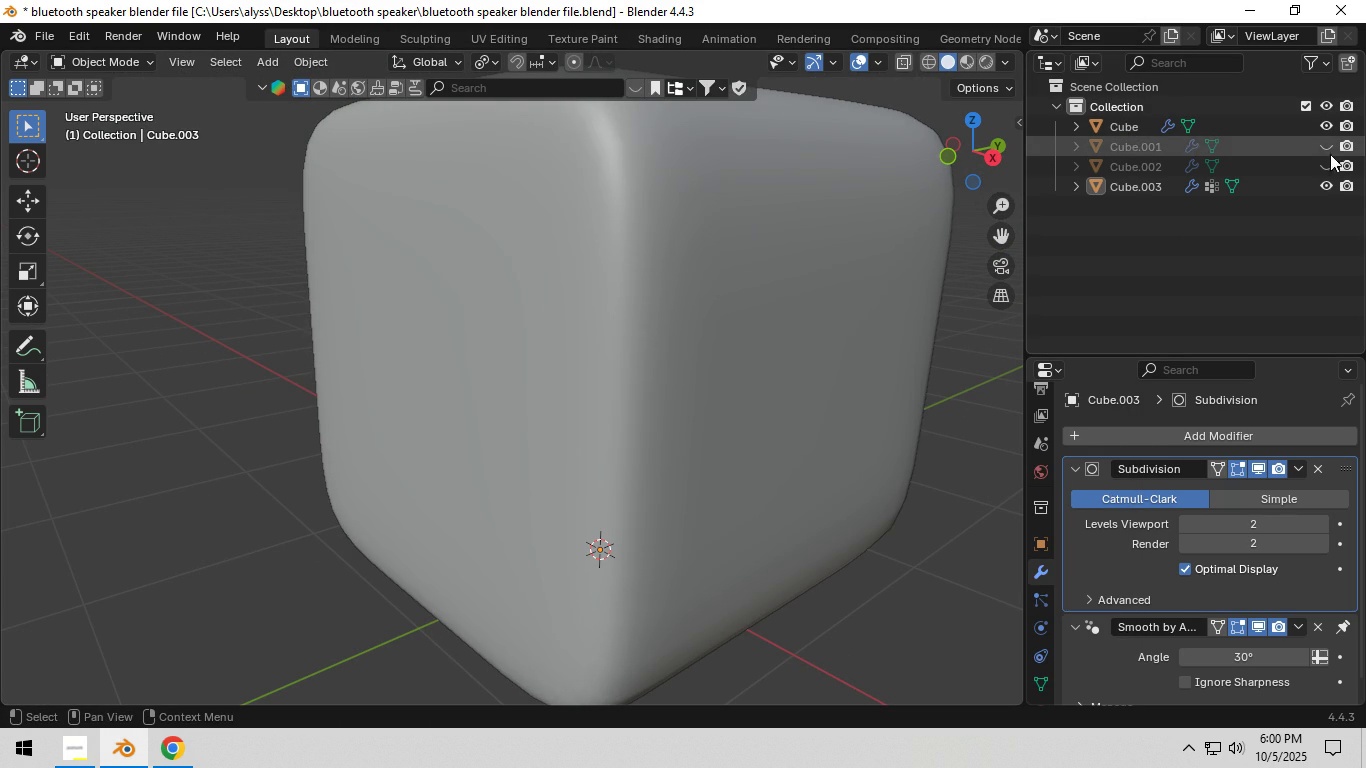 
left_click([1326, 143])
 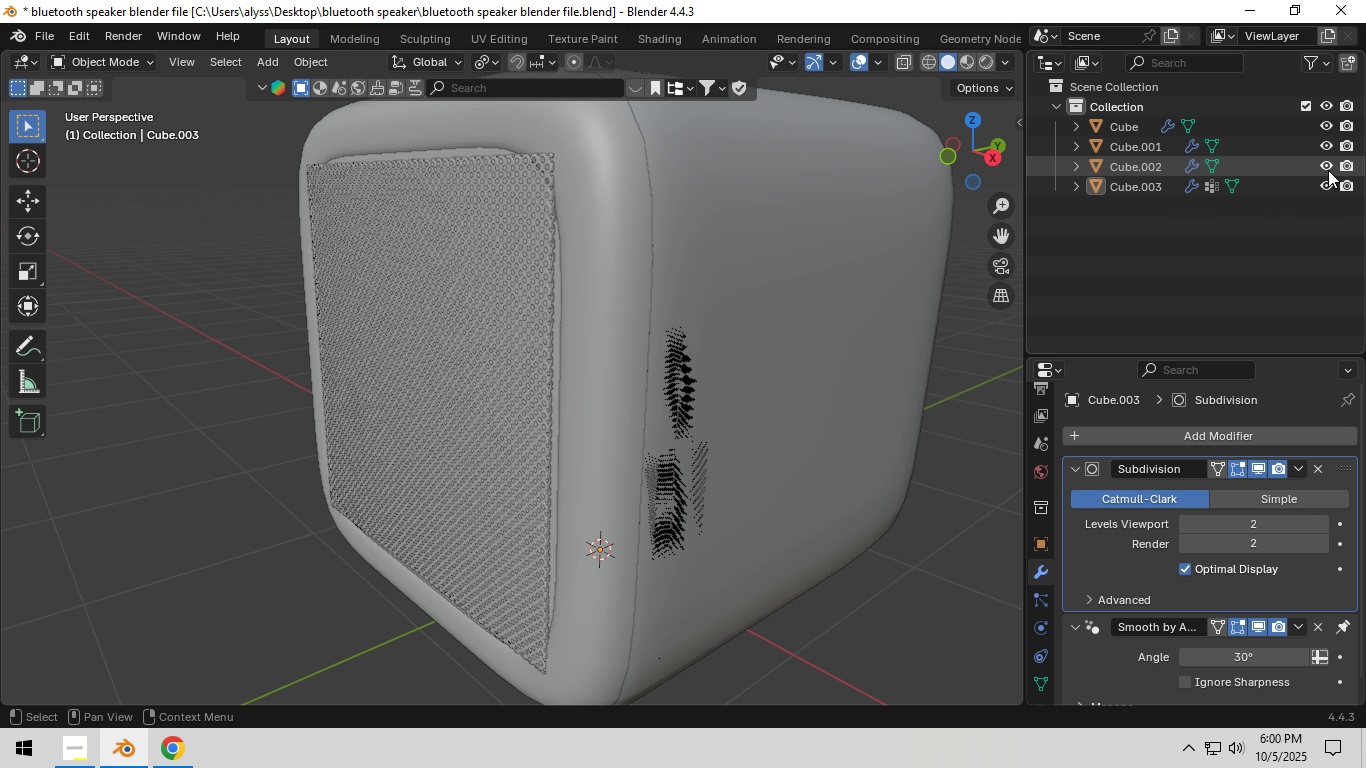 
left_click([1328, 170])
 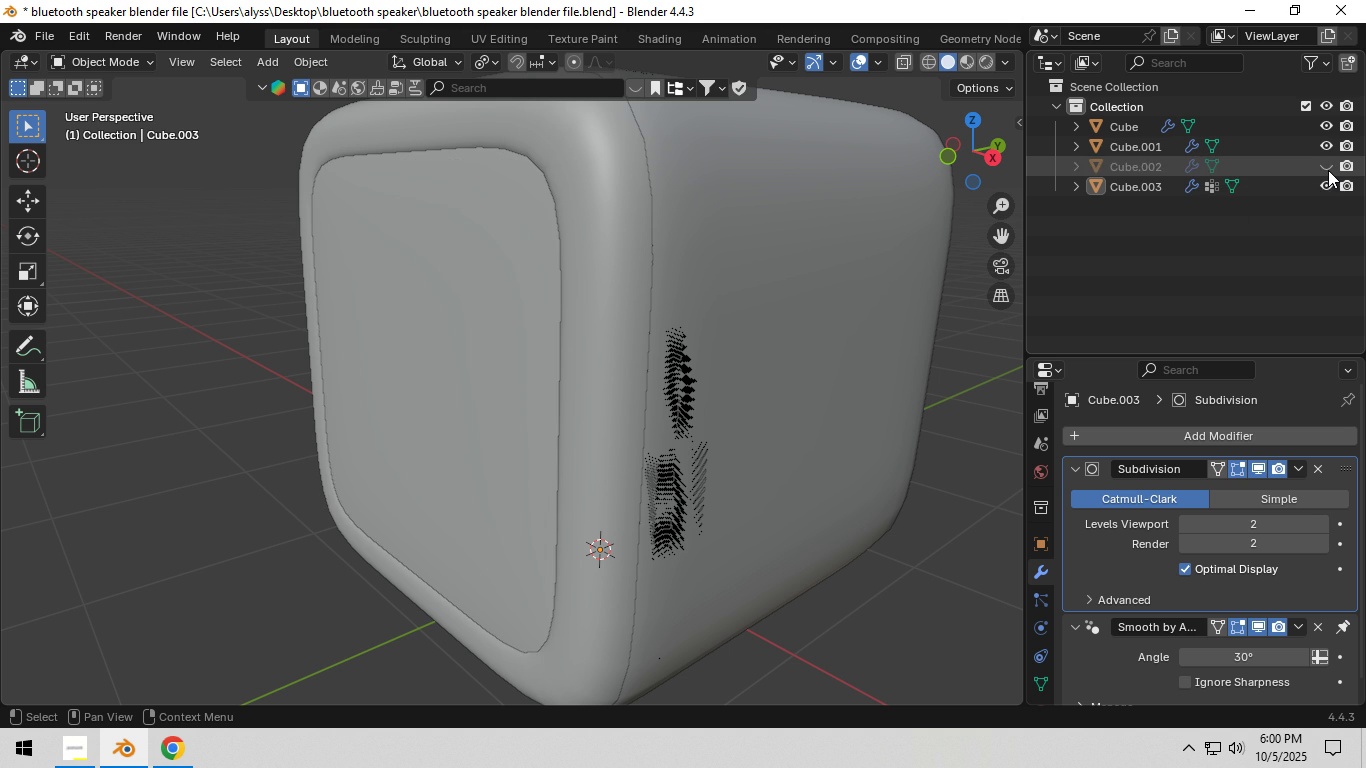 
left_click([1328, 170])
 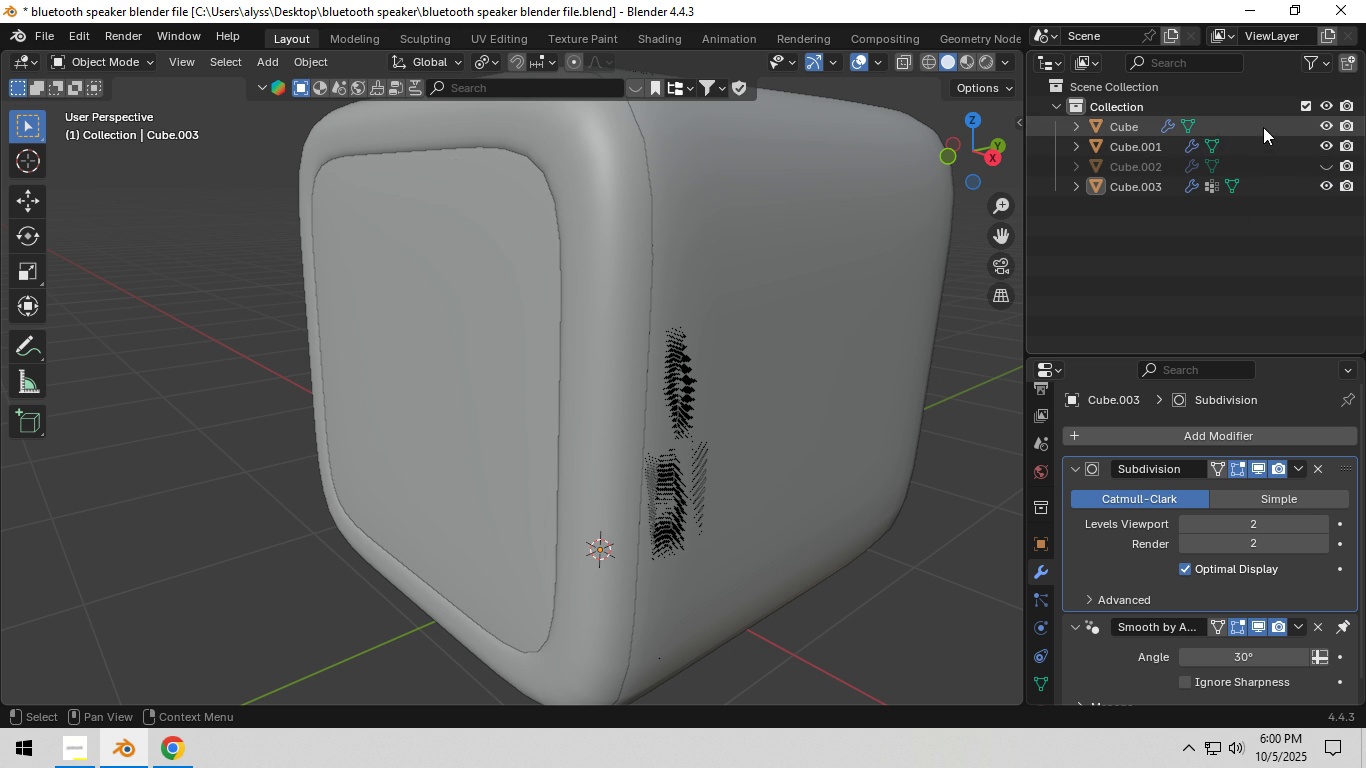 
left_click([1331, 128])
 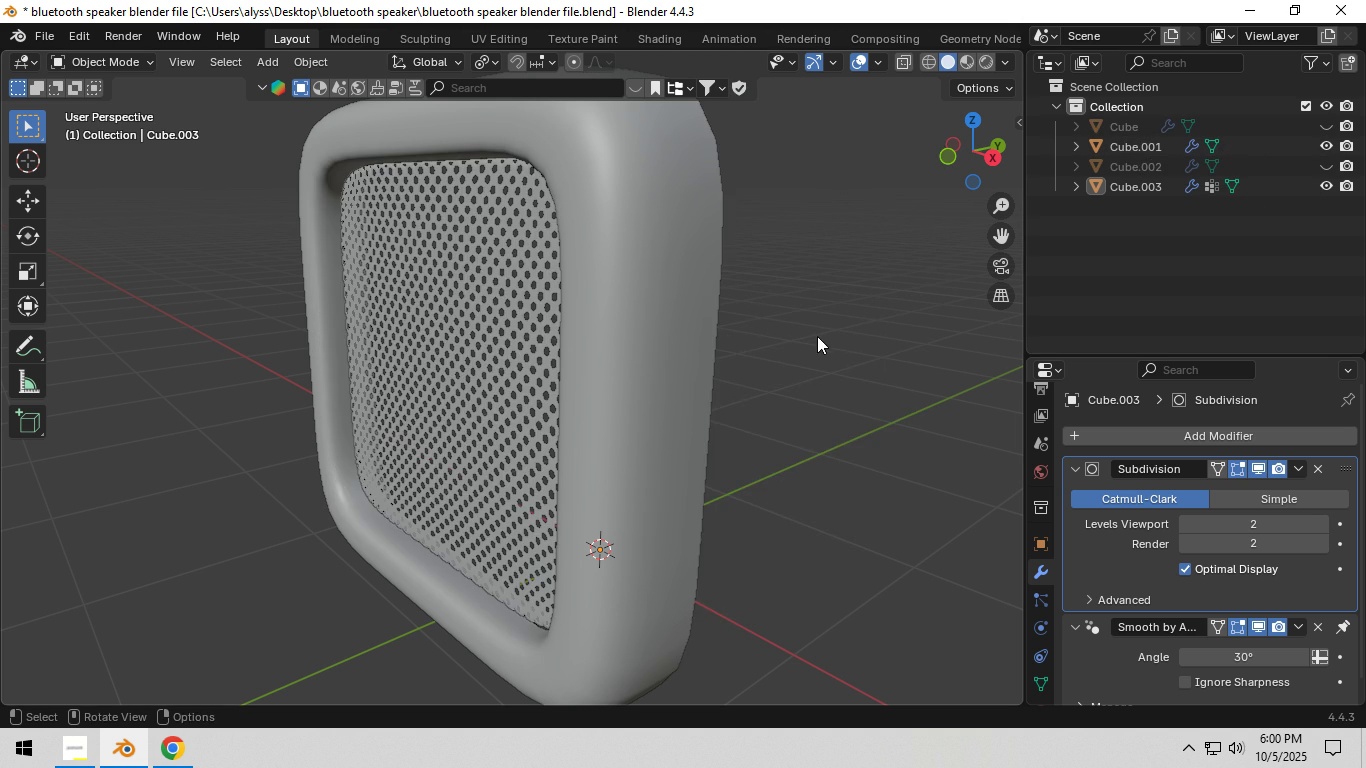 
left_click([821, 333])
 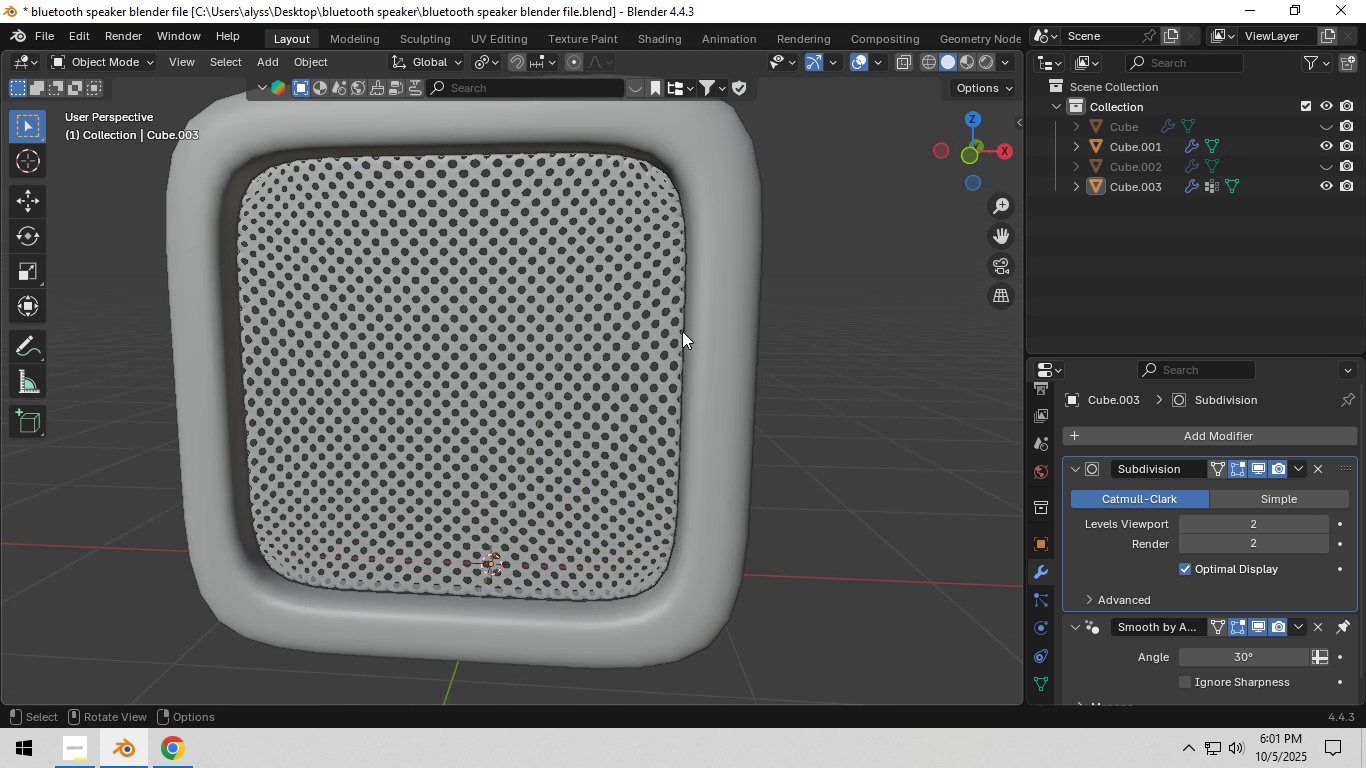 
left_click([571, 320])
 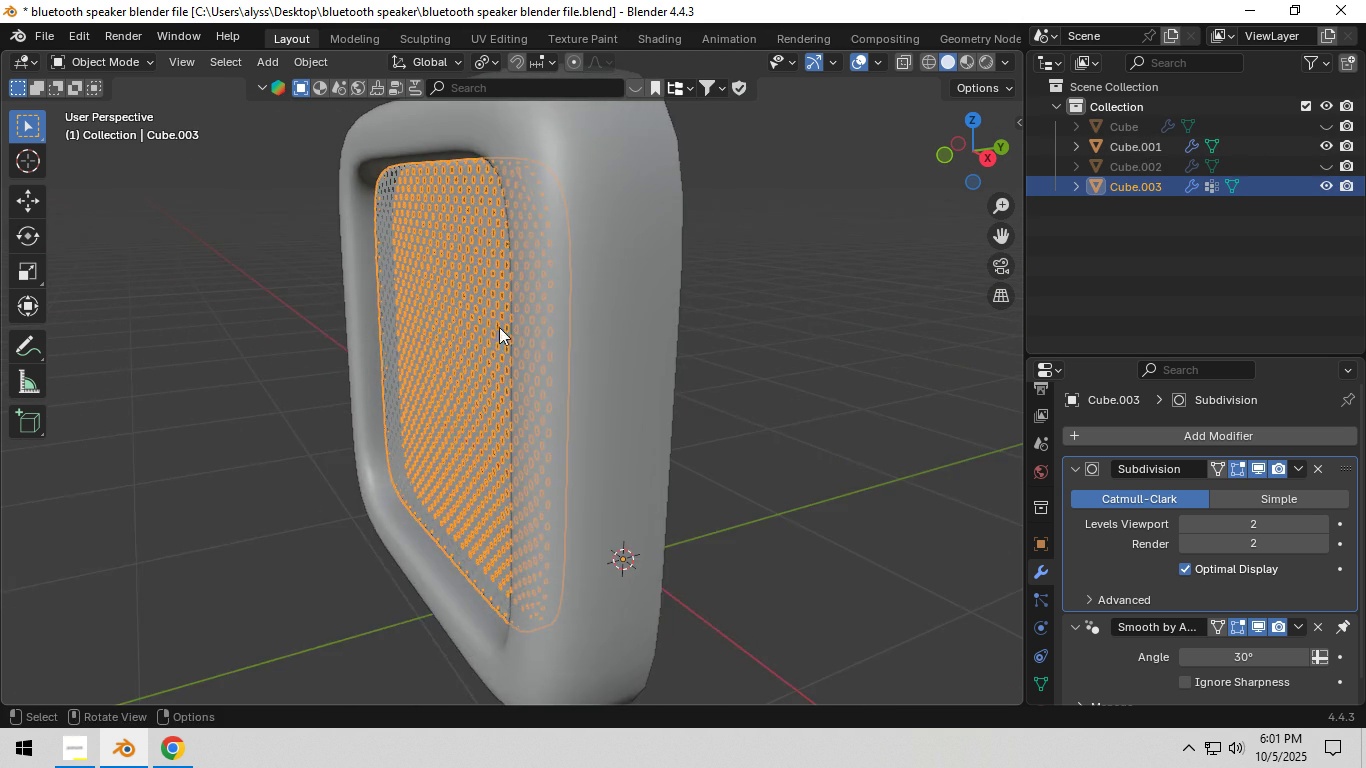 
scroll: coordinate [562, 324], scroll_direction: up, amount: 1.0
 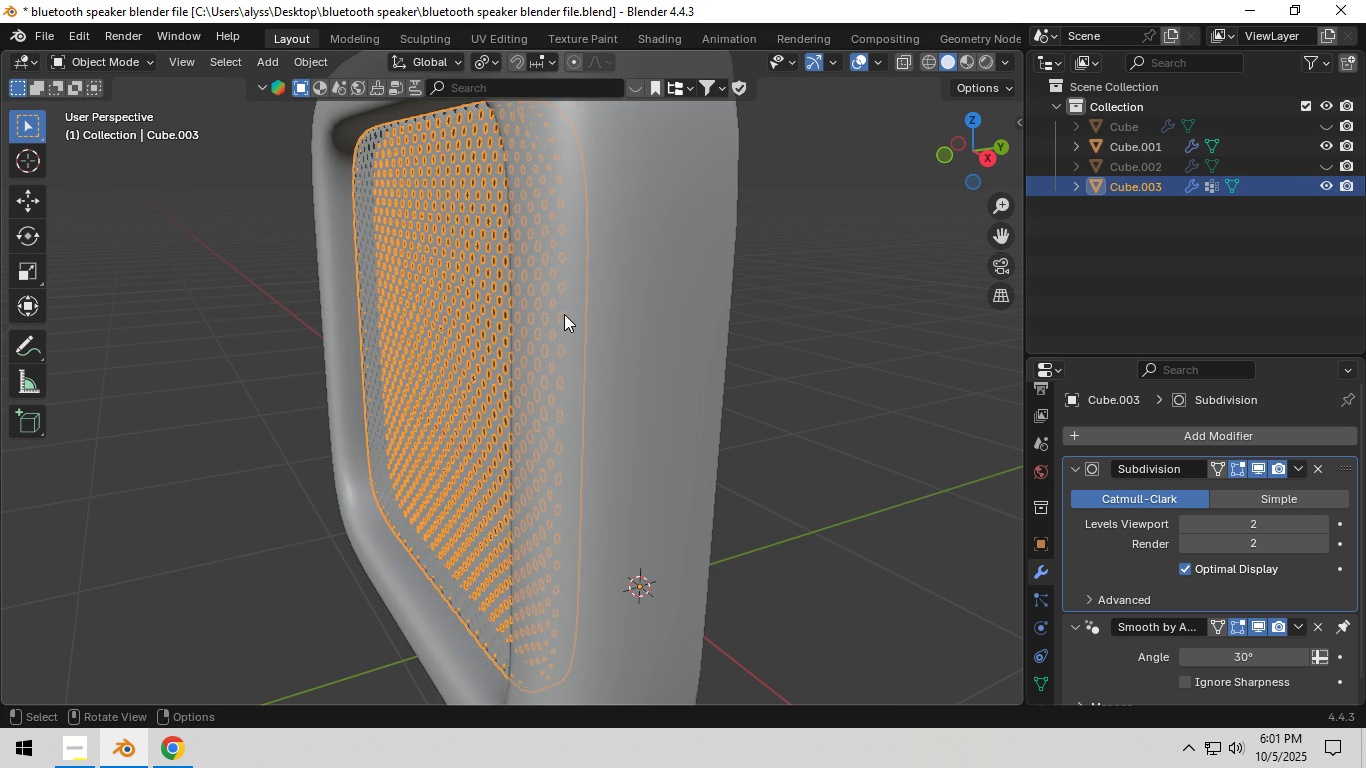 
type(gy)
 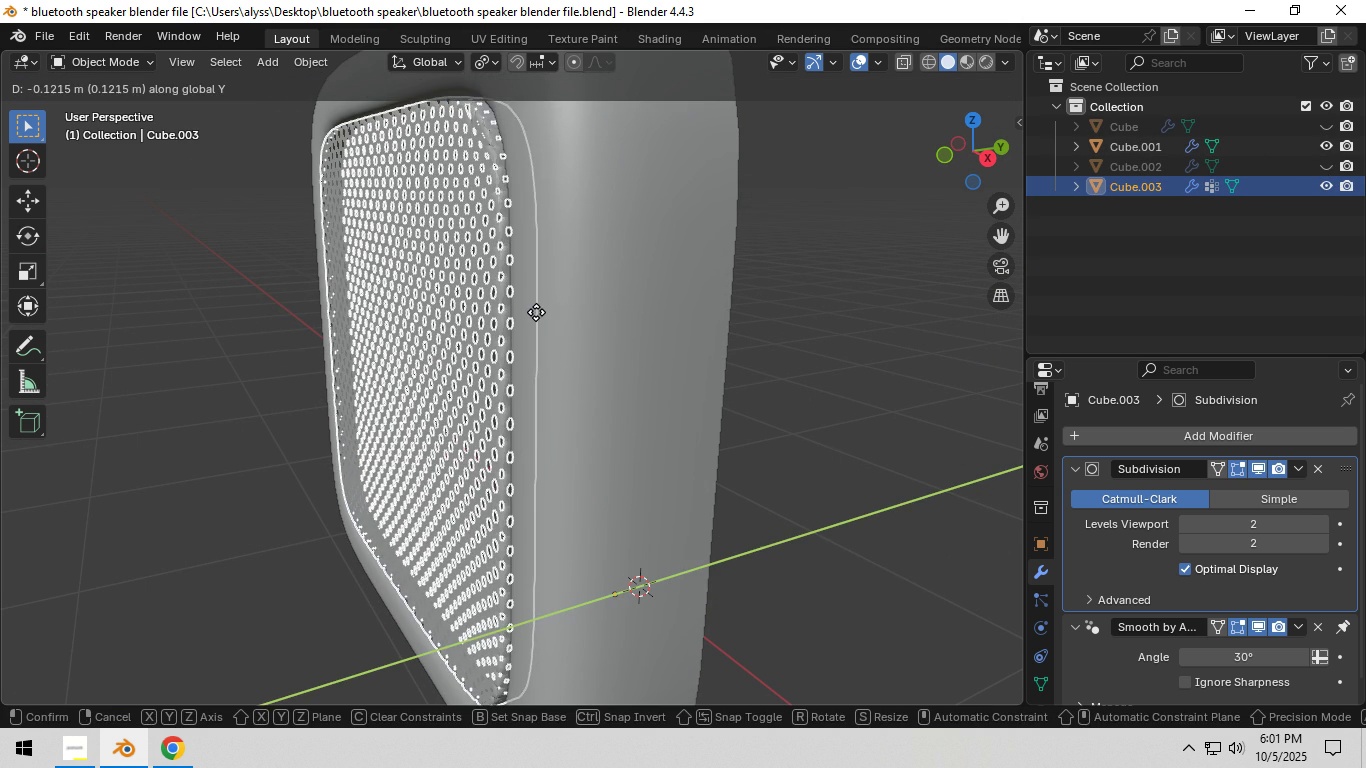 
double_click([878, 332])
 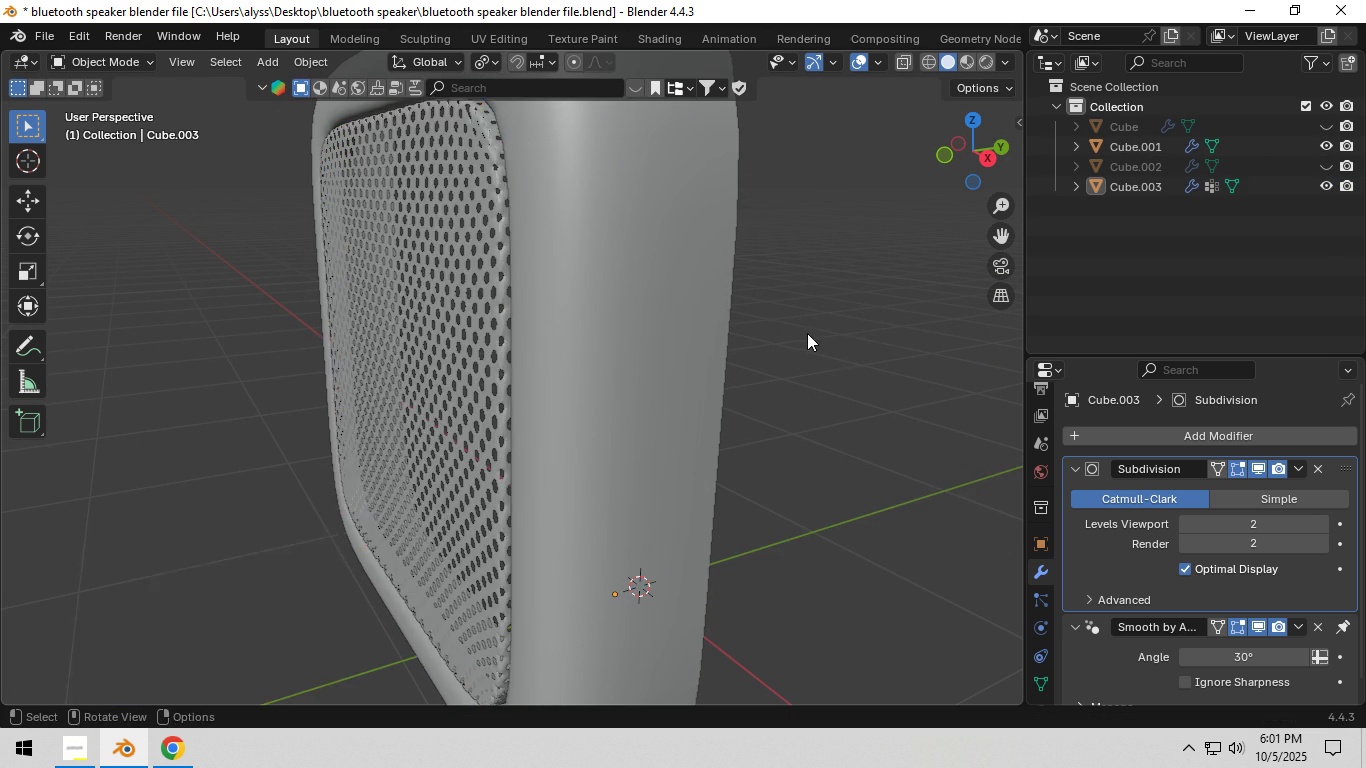 
scroll: coordinate [799, 333], scroll_direction: up, amount: 1.0
 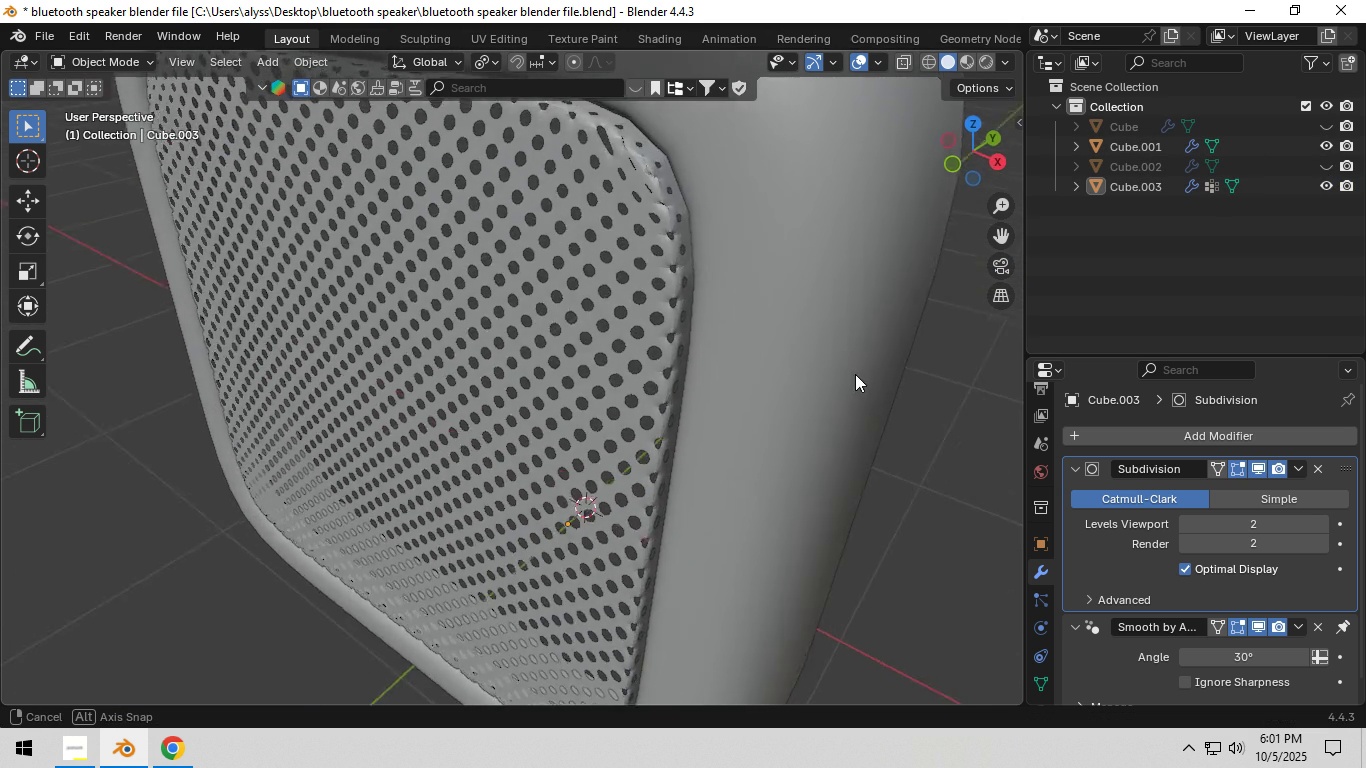 
scroll: coordinate [864, 367], scroll_direction: down, amount: 1.0